 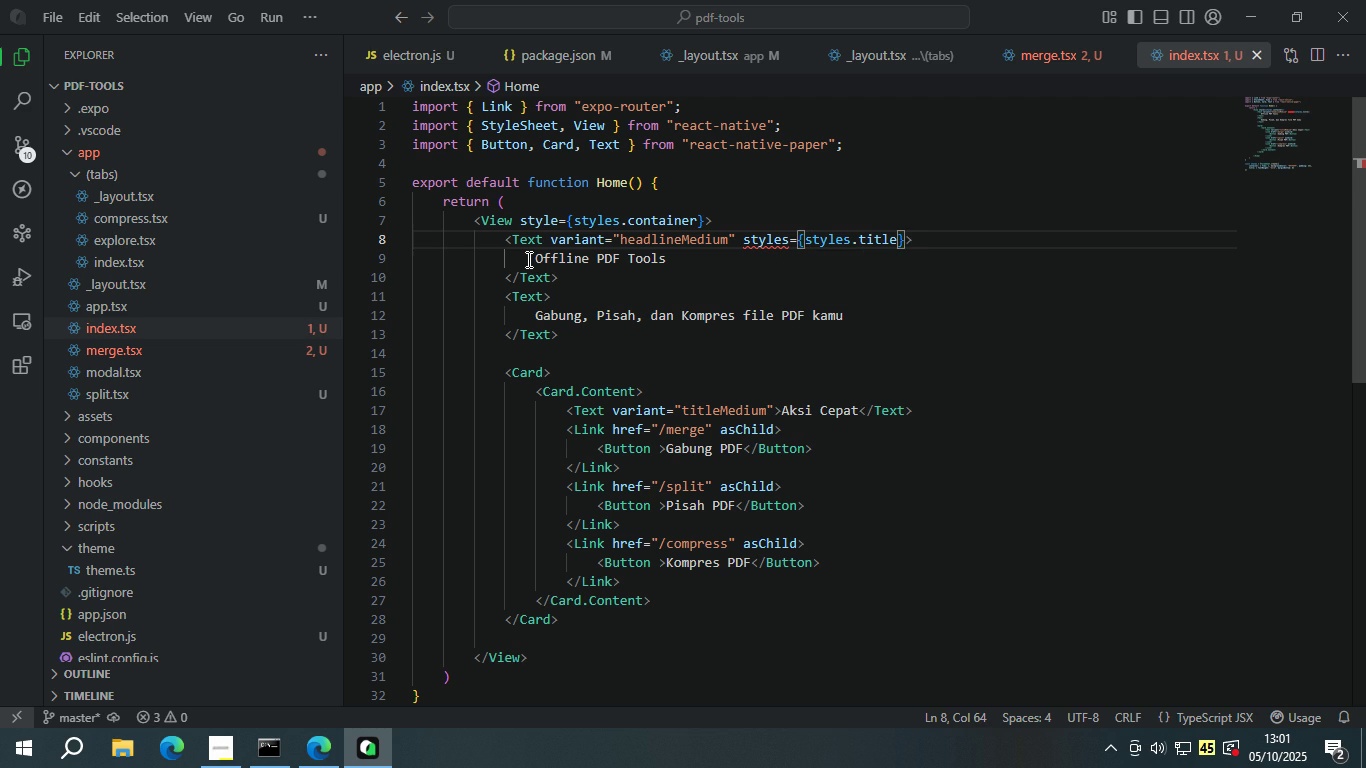 
scroll: coordinate [687, 511], scroll_direction: down, amount: 2.0
 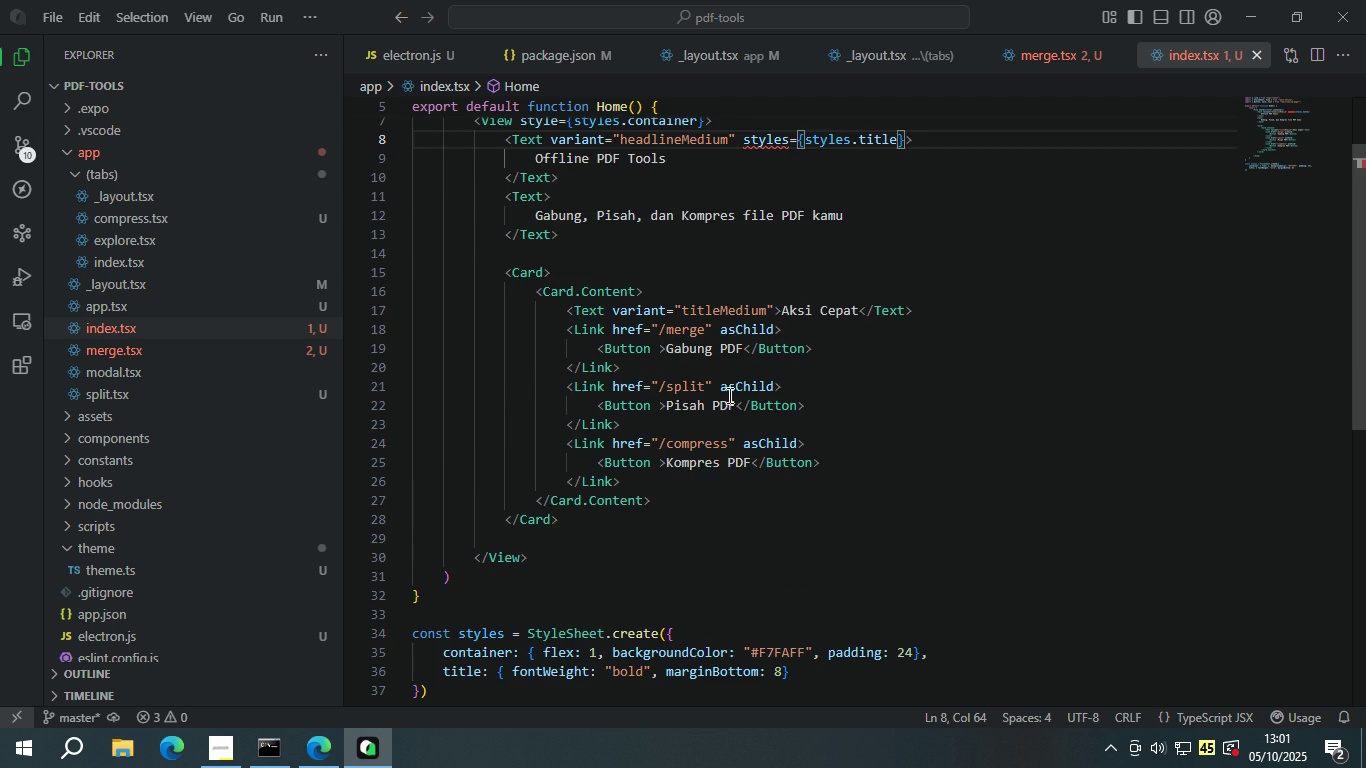 
scroll: coordinate [730, 387], scroll_direction: up, amount: 2.0
 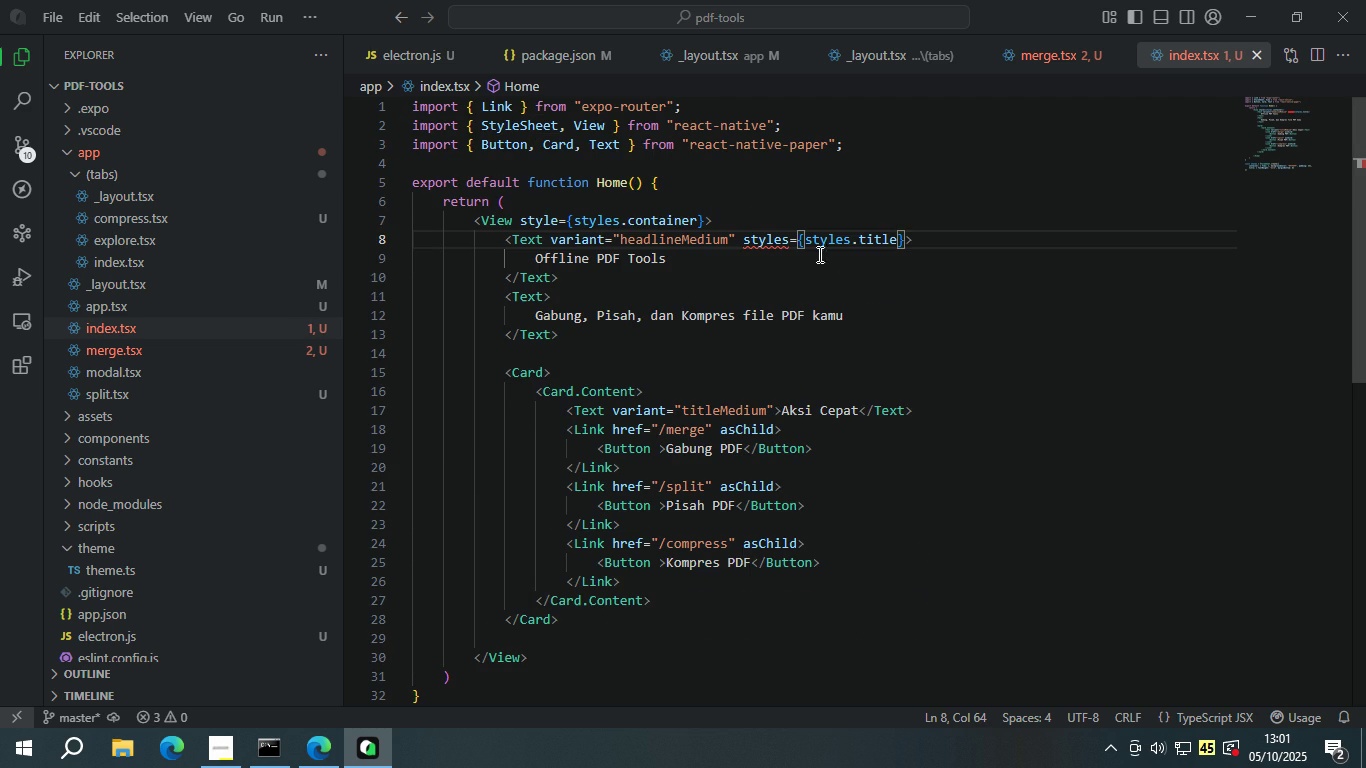 
left_click([787, 239])
 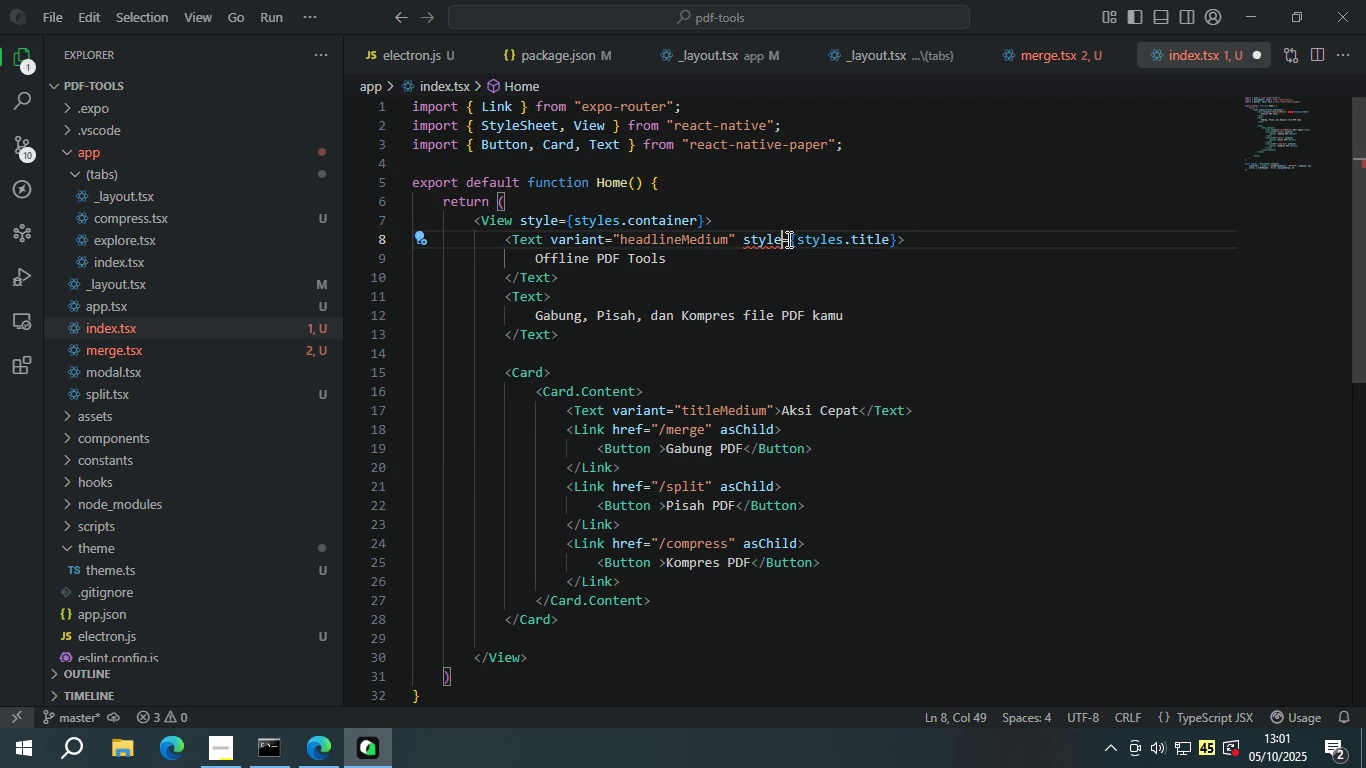 
key(Backspace)